 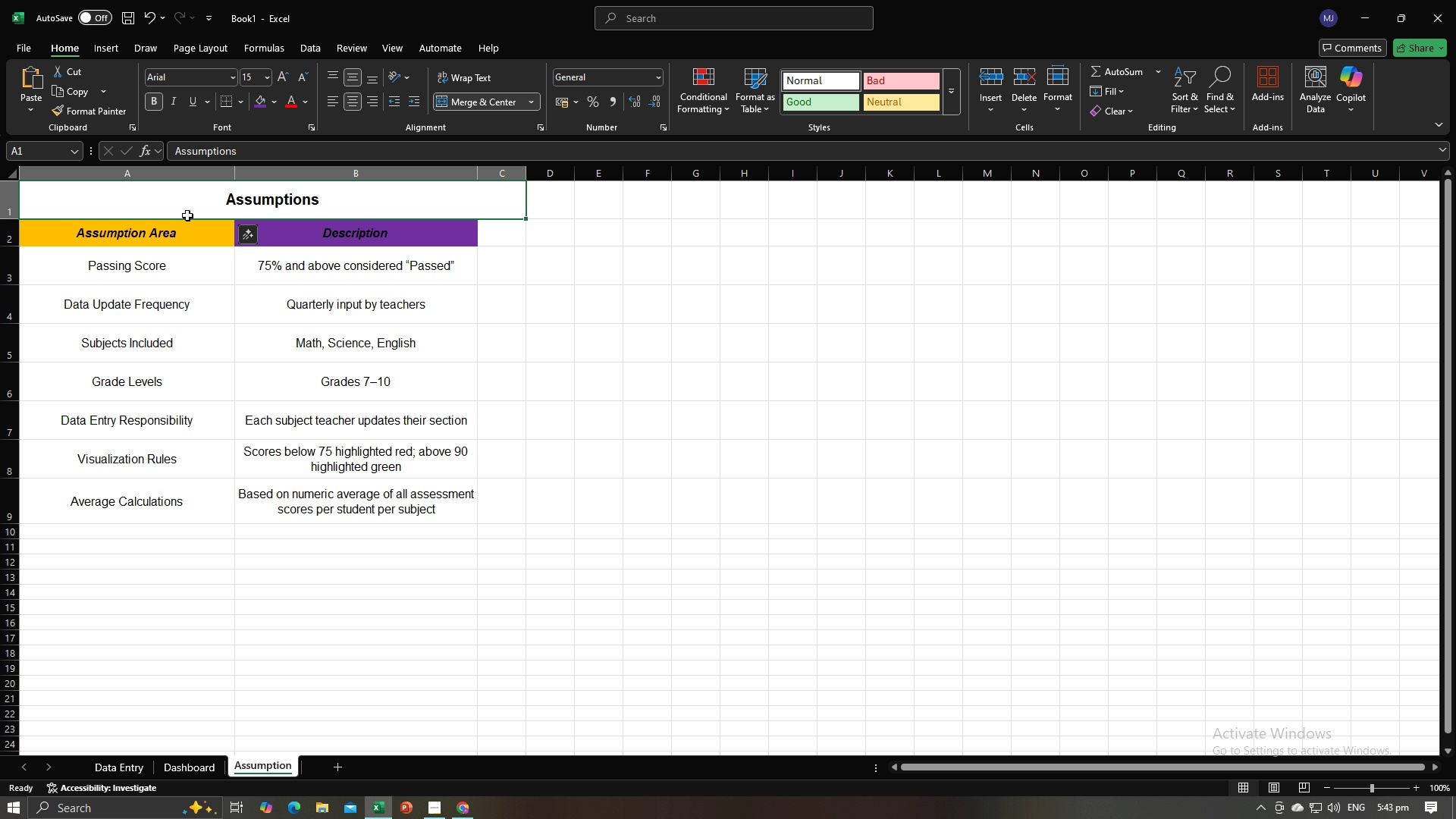 
left_click([274, 105])
 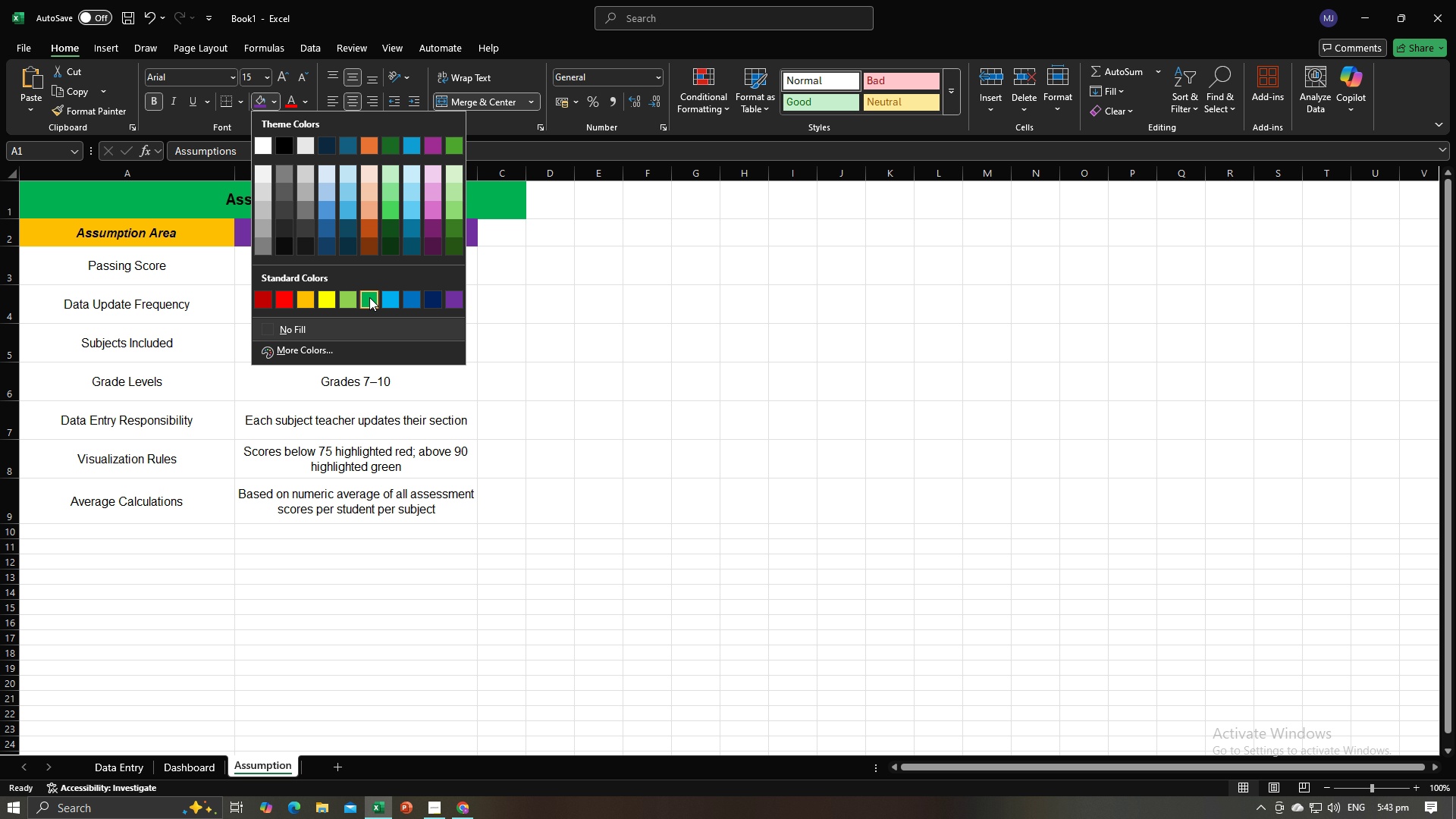 
left_click([329, 350])
 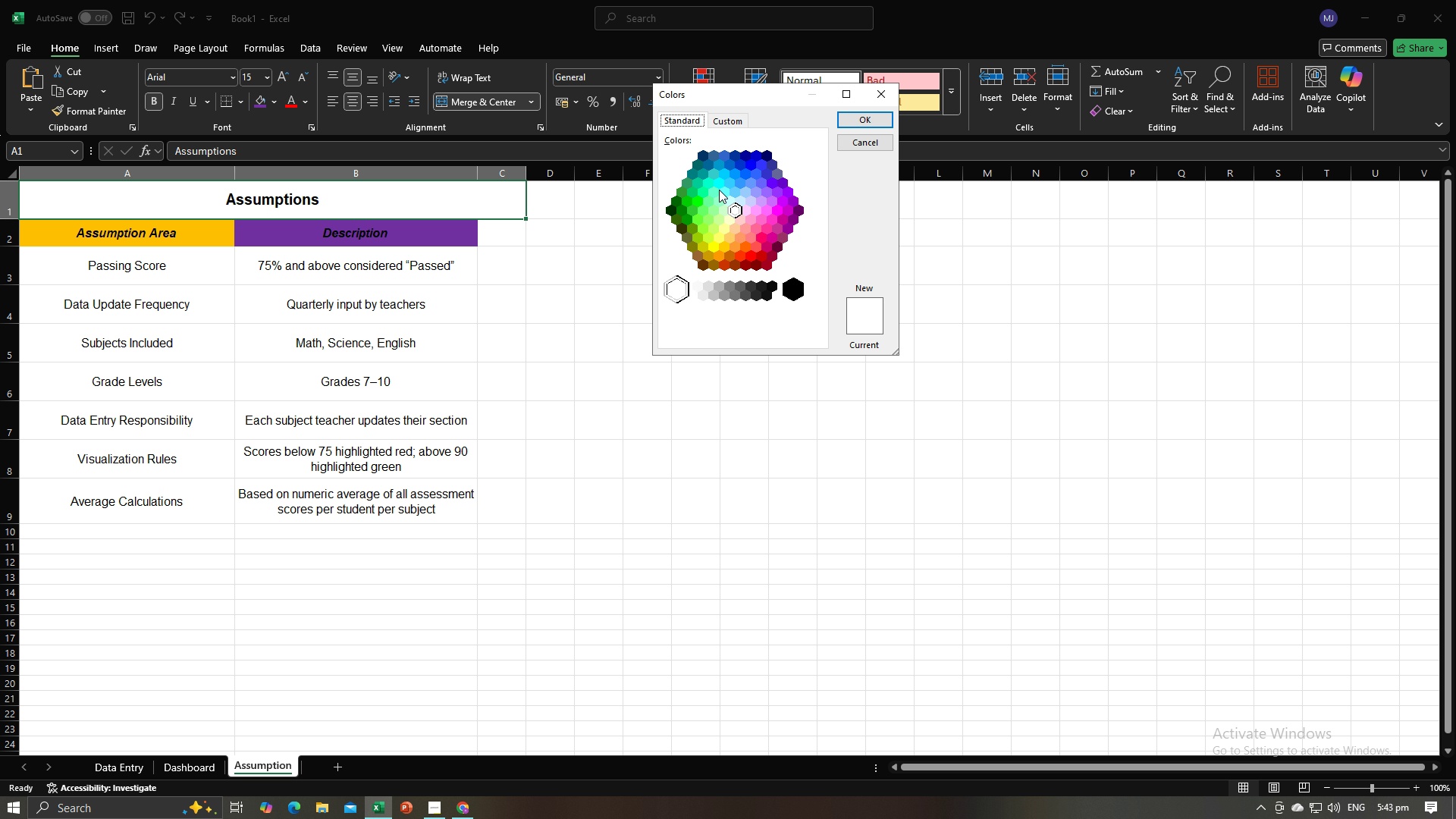 
left_click([719, 186])
 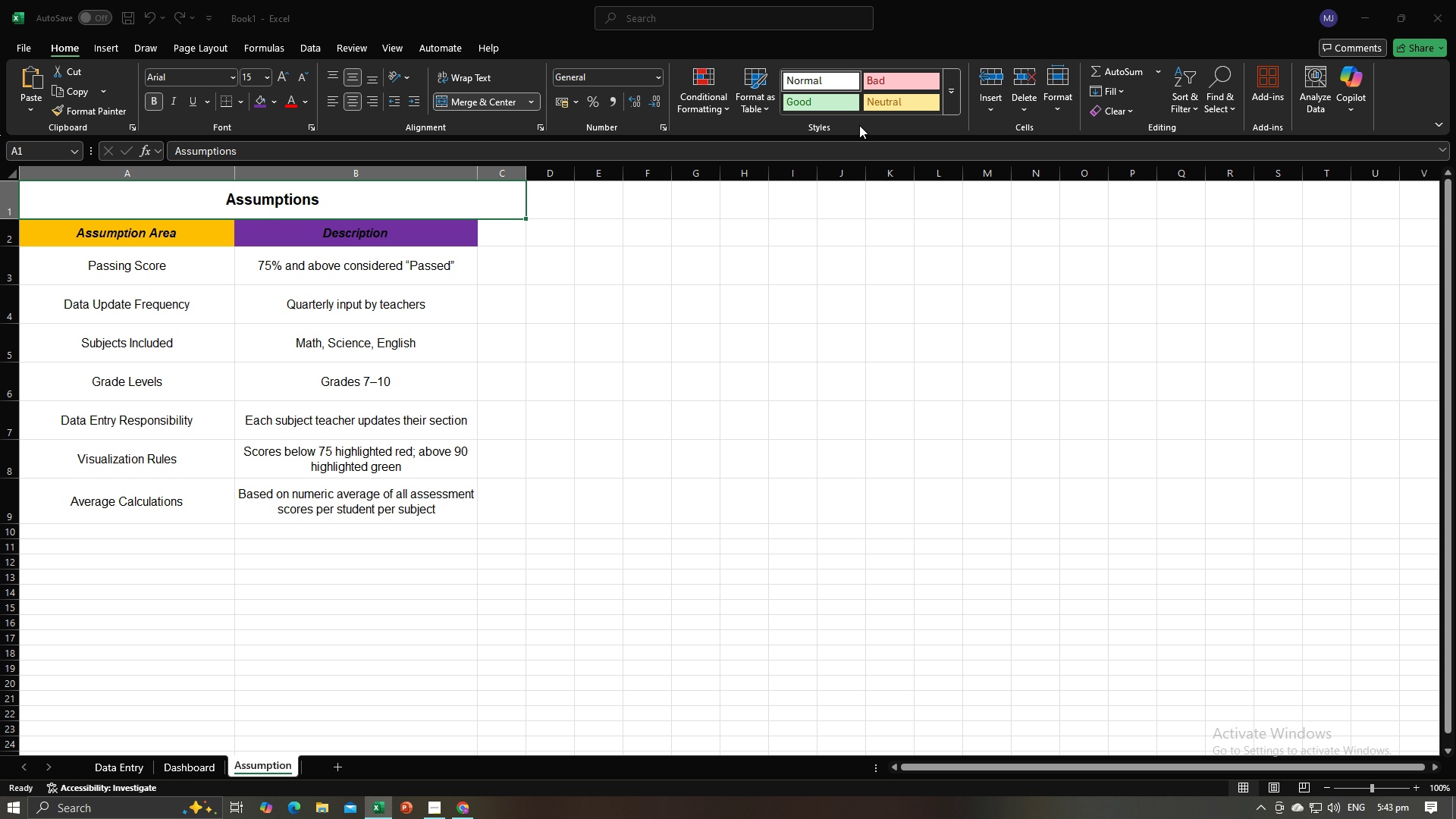 
double_click([707, 356])
 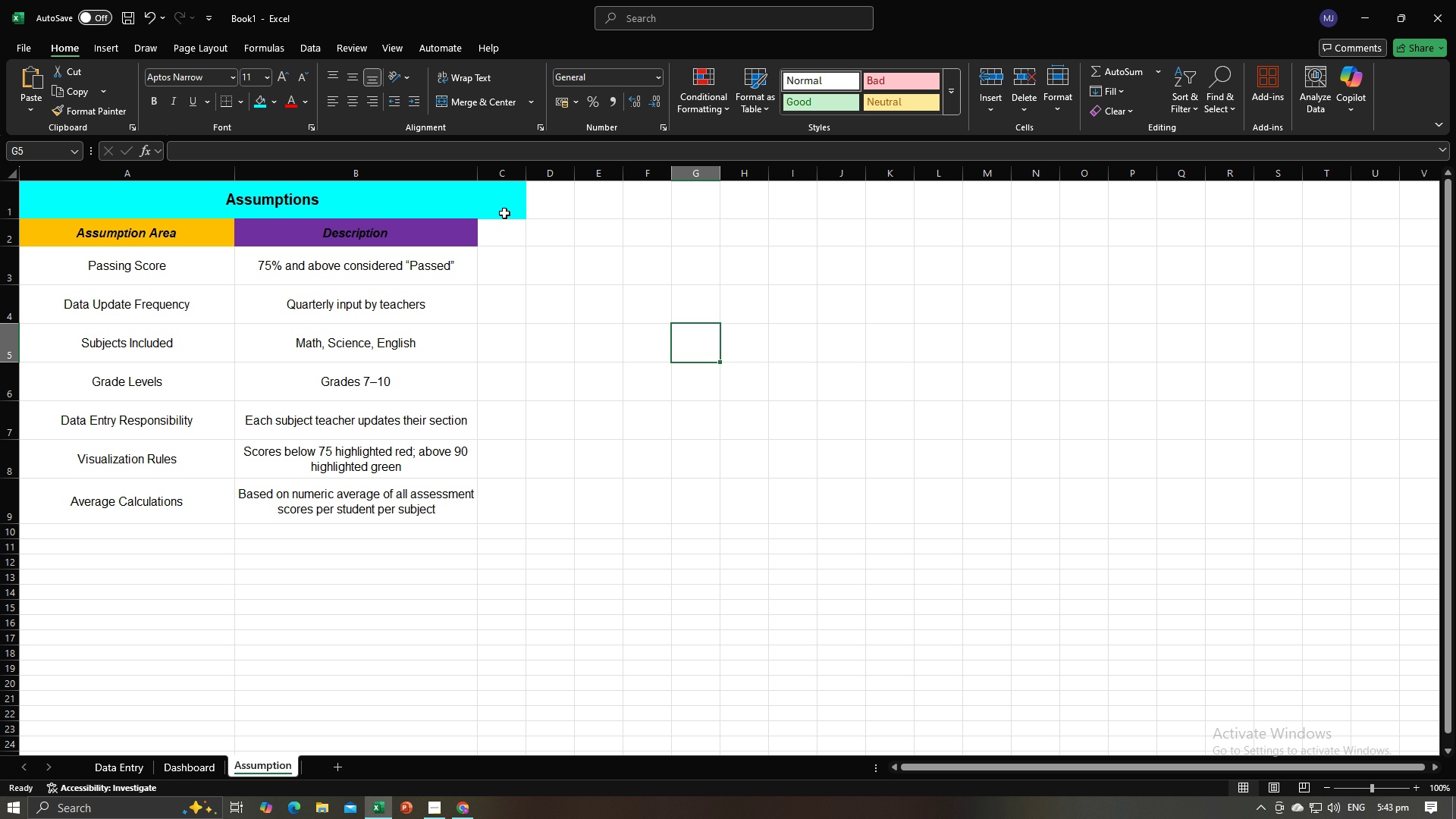 
left_click([504, 213])
 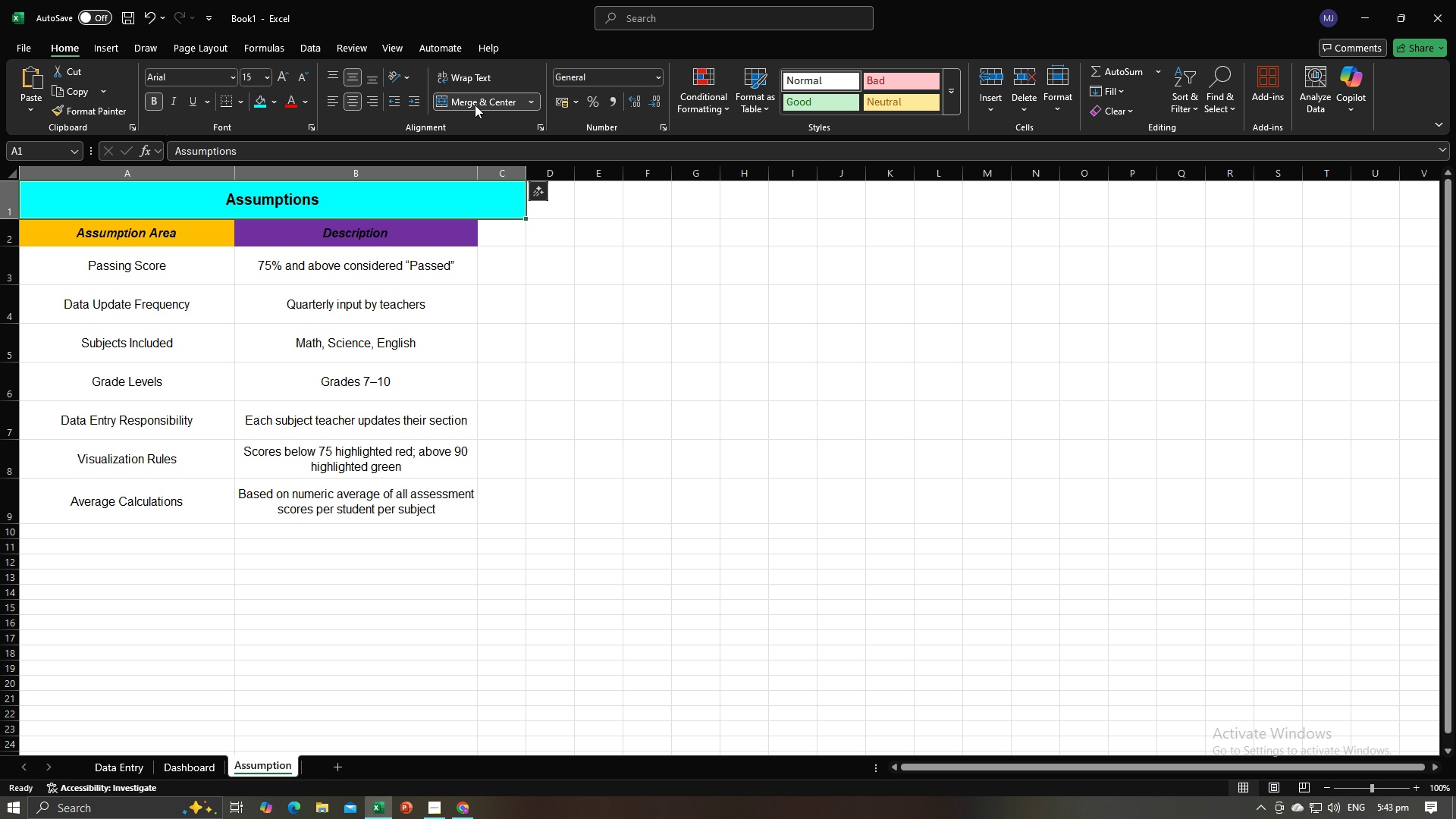 
left_click([475, 102])
 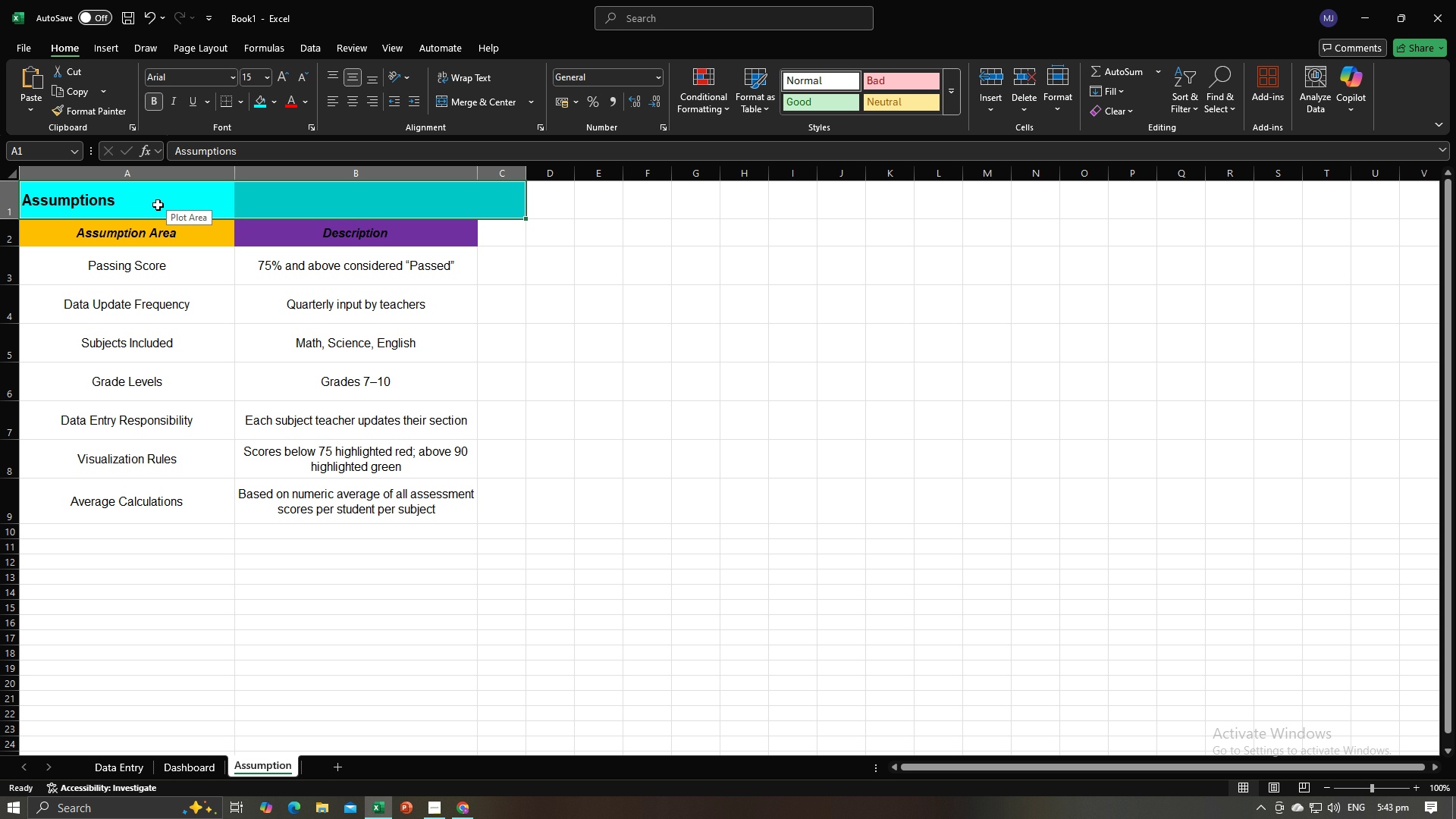 
left_click_drag(start_coordinate=[158, 205], to_coordinate=[406, 208])
 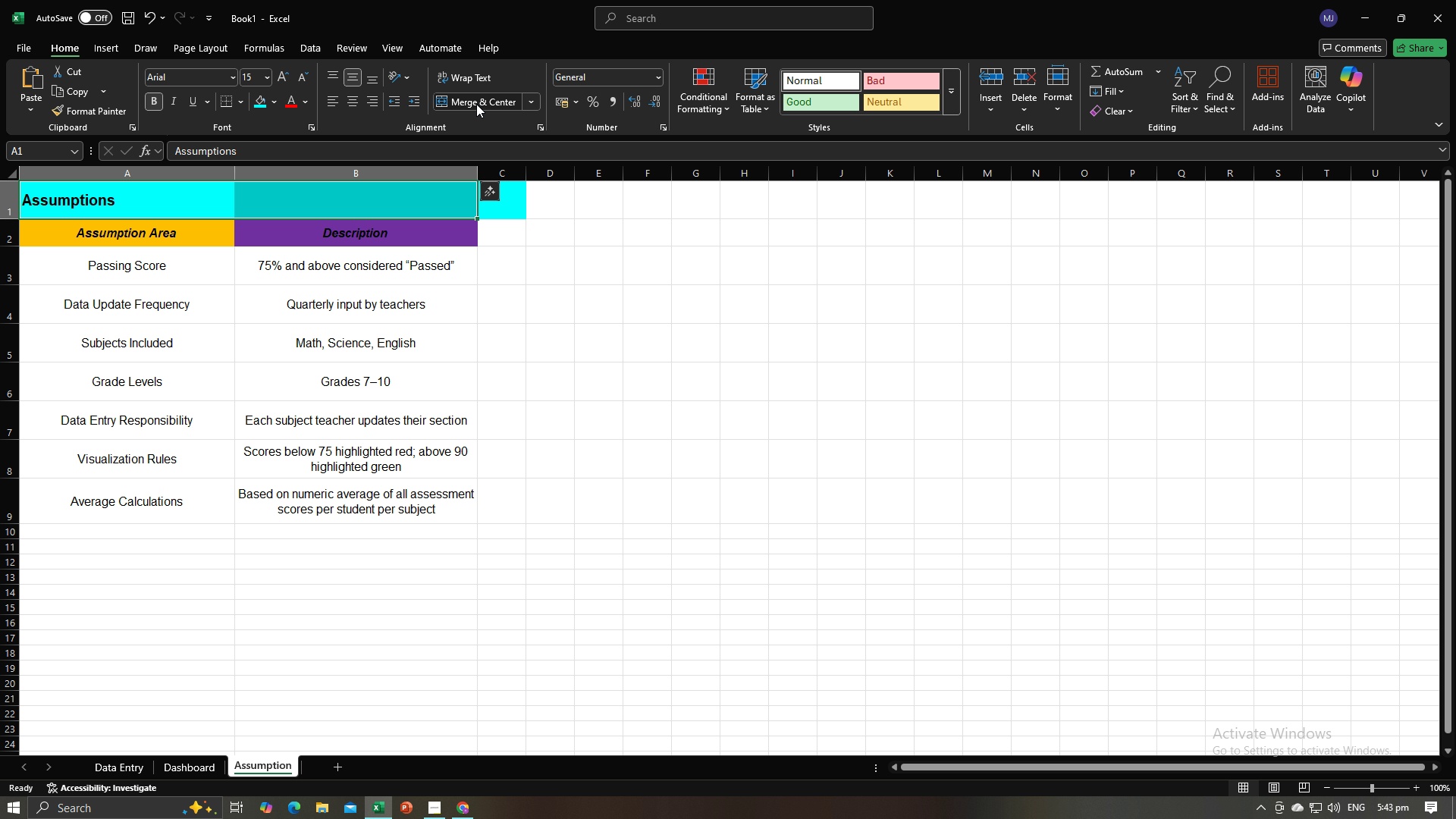 
left_click([476, 104])
 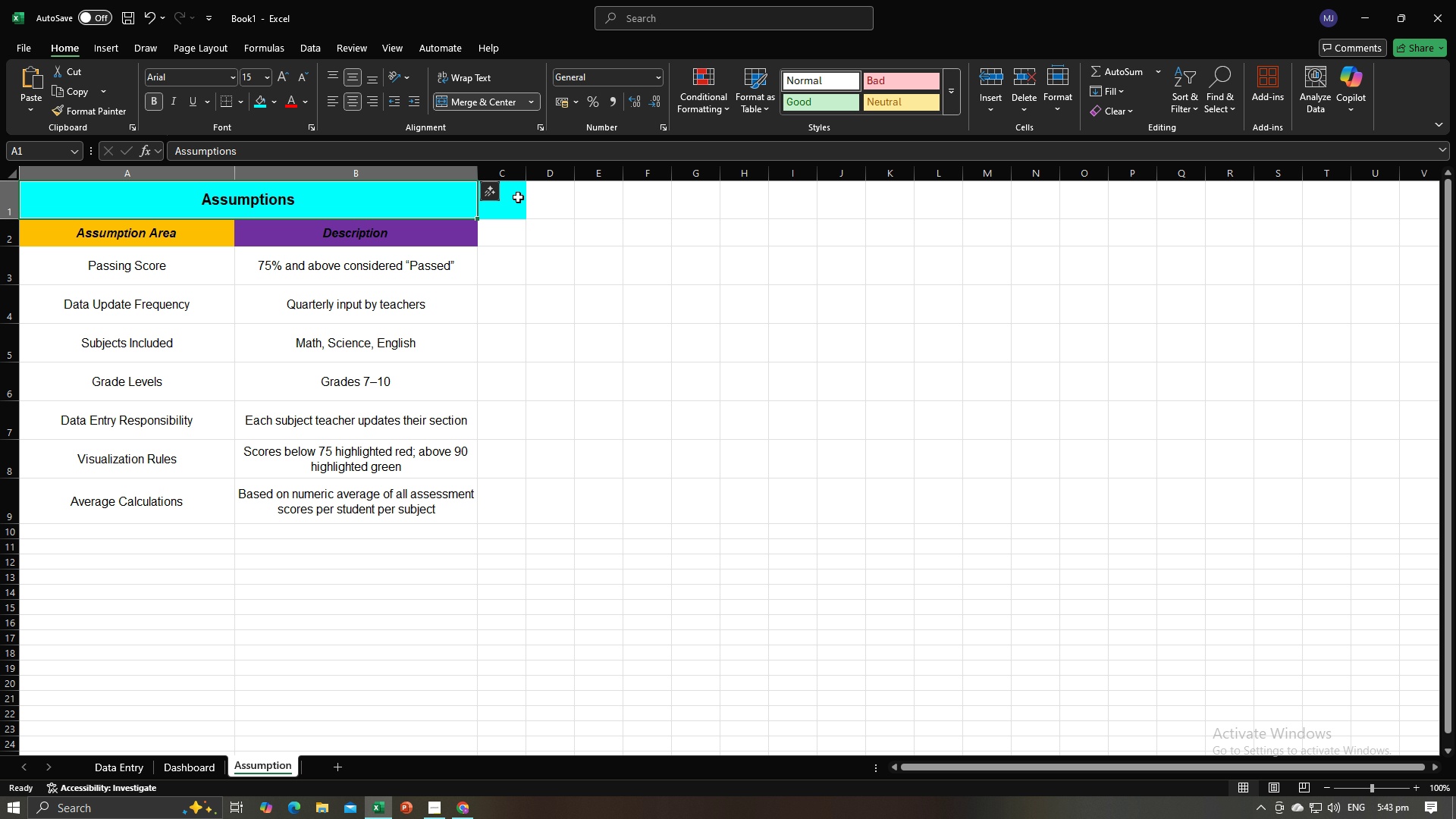 
left_click([518, 197])
 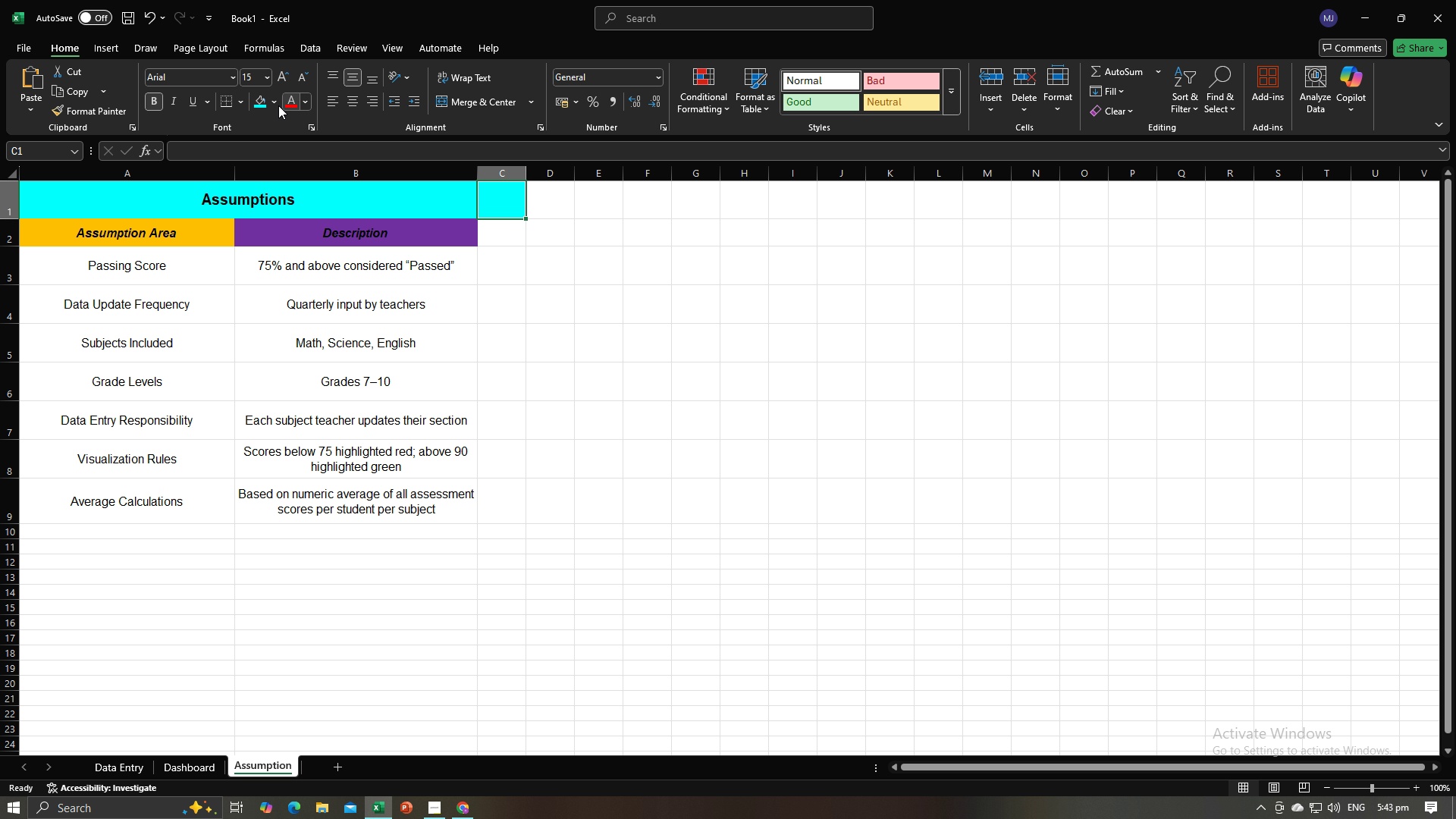 
left_click([276, 102])
 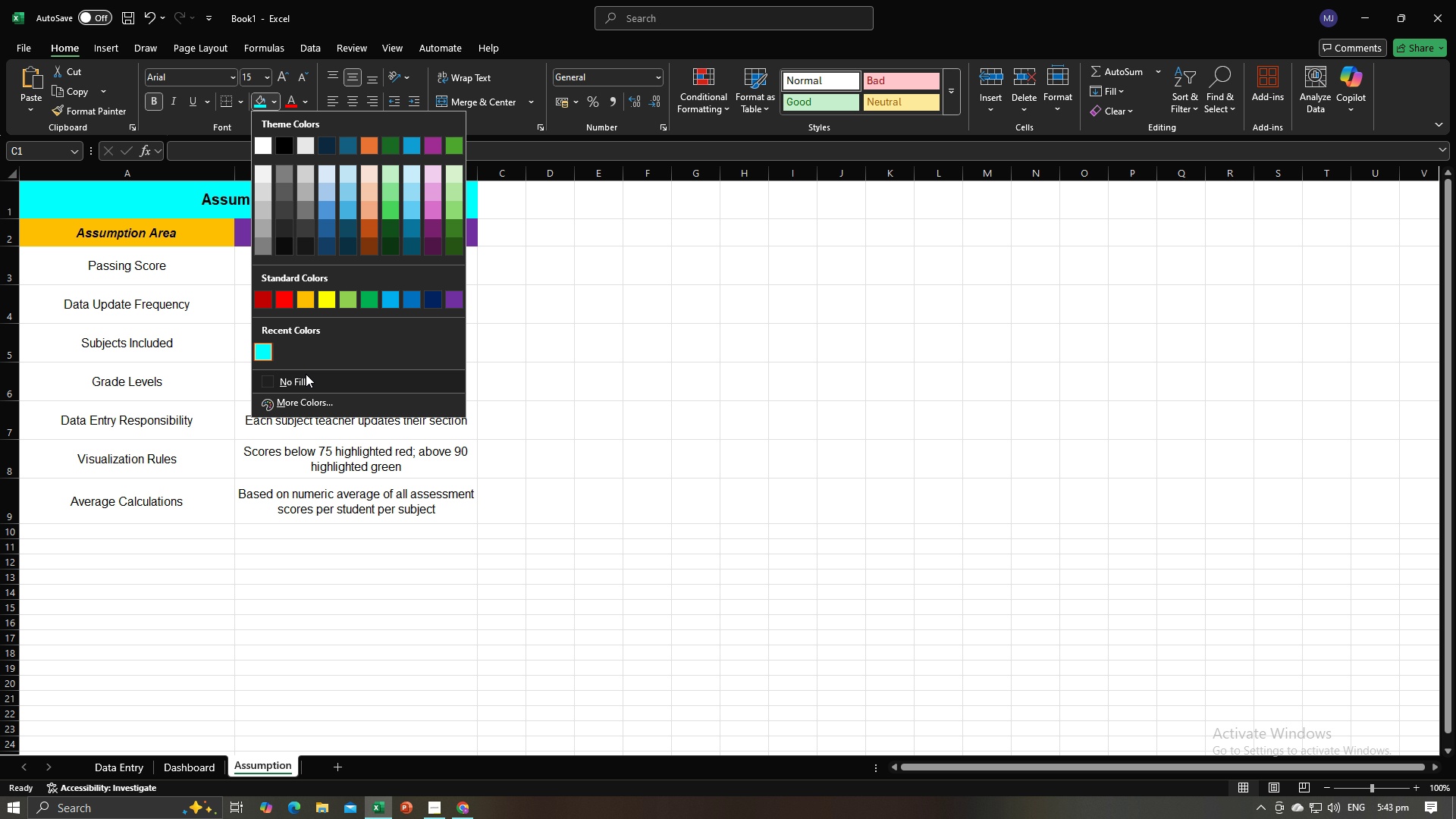 
double_click([588, 343])
 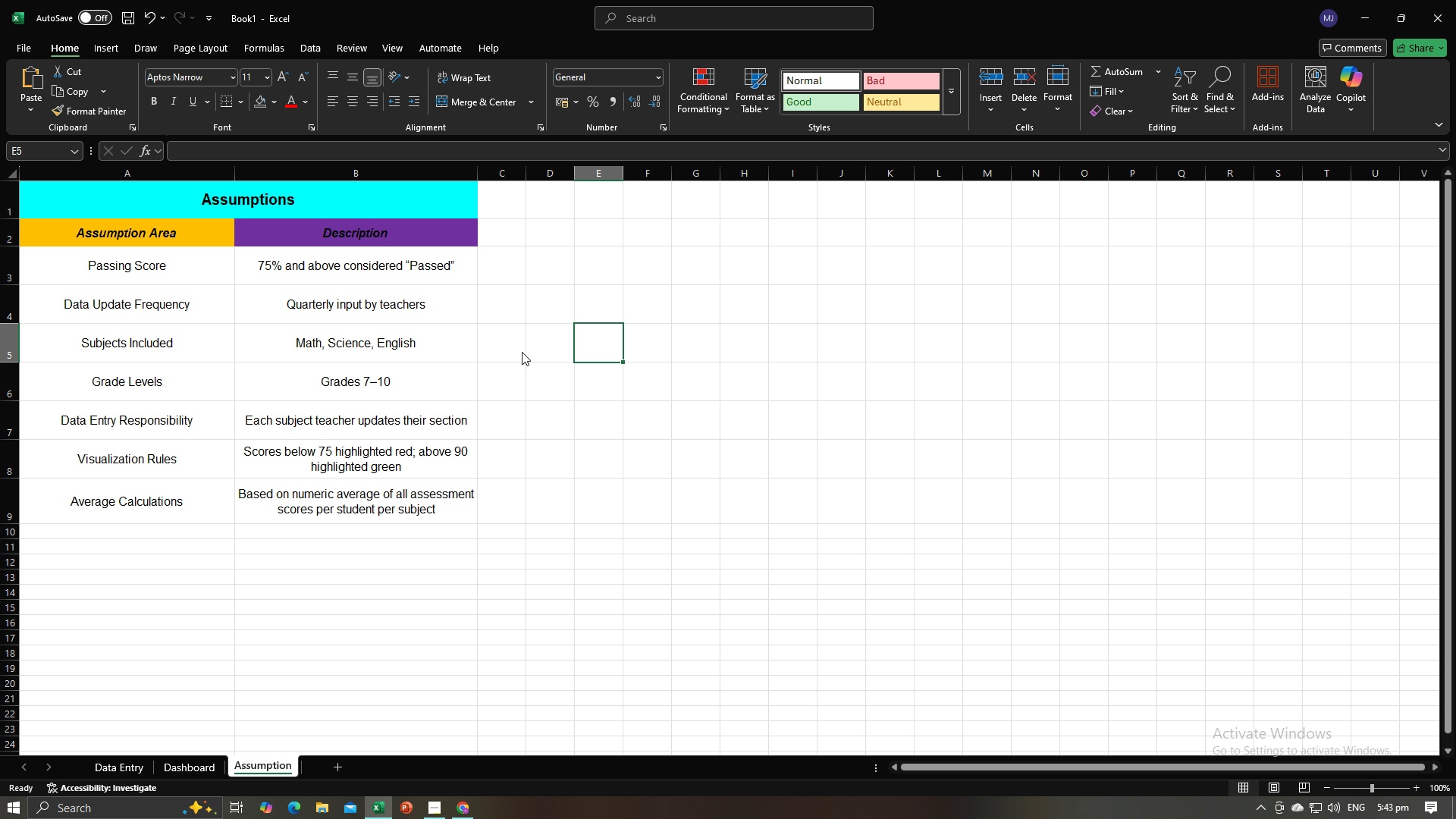 
key(Alt+AltLeft)
 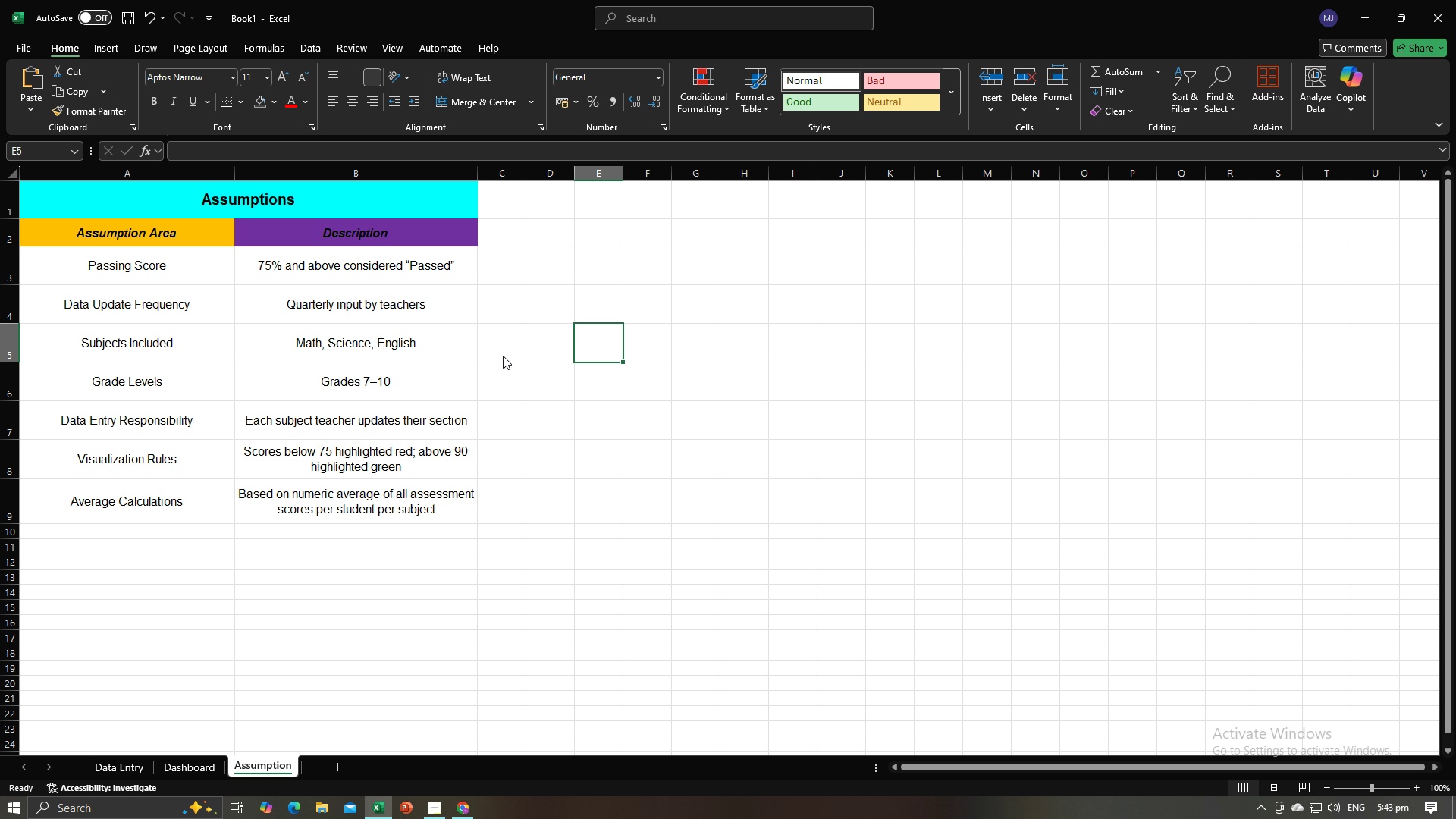 
key(Alt+Tab)